 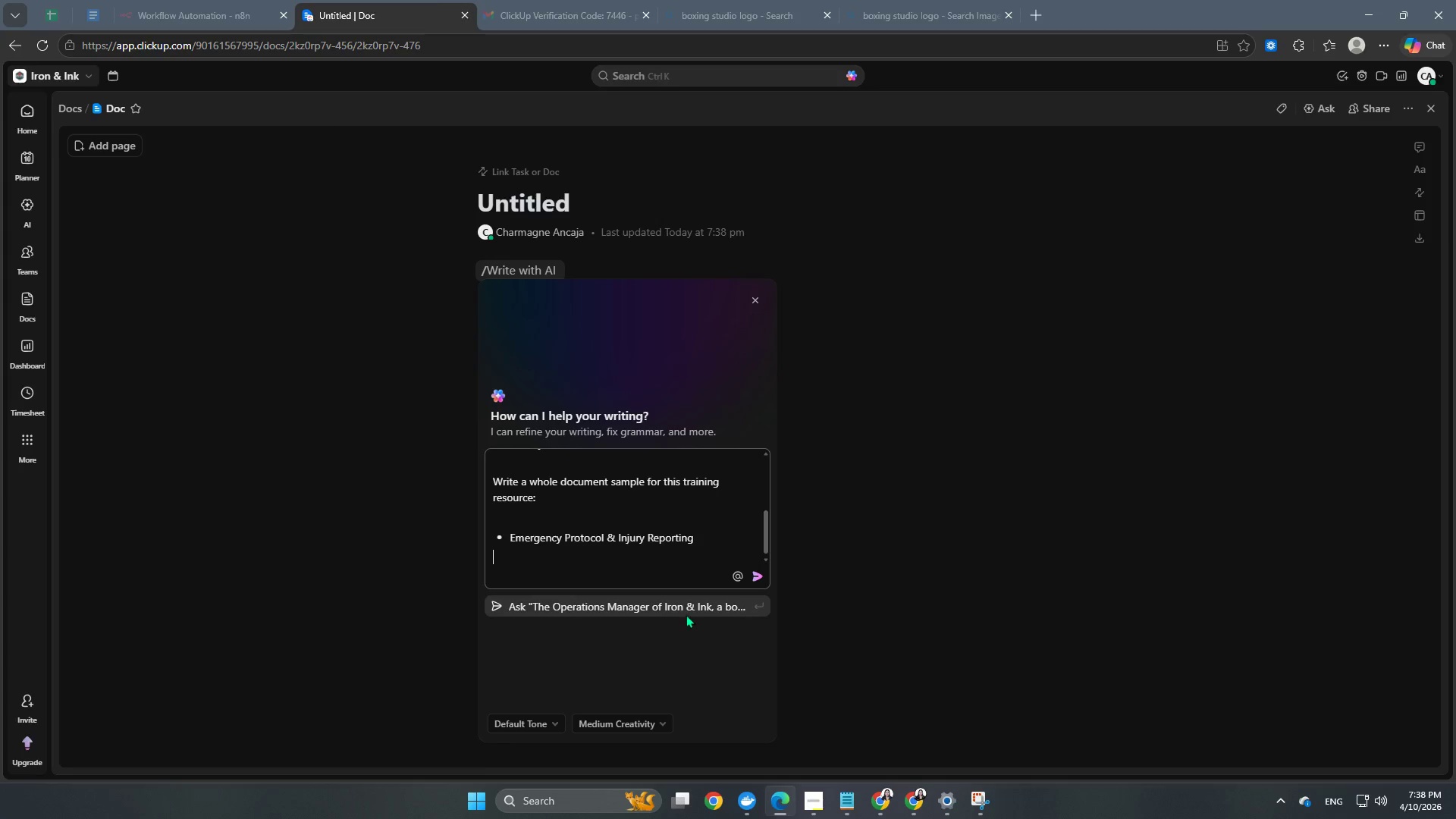 
scroll: coordinate [623, 560], scroll_direction: down, amount: 2.0
 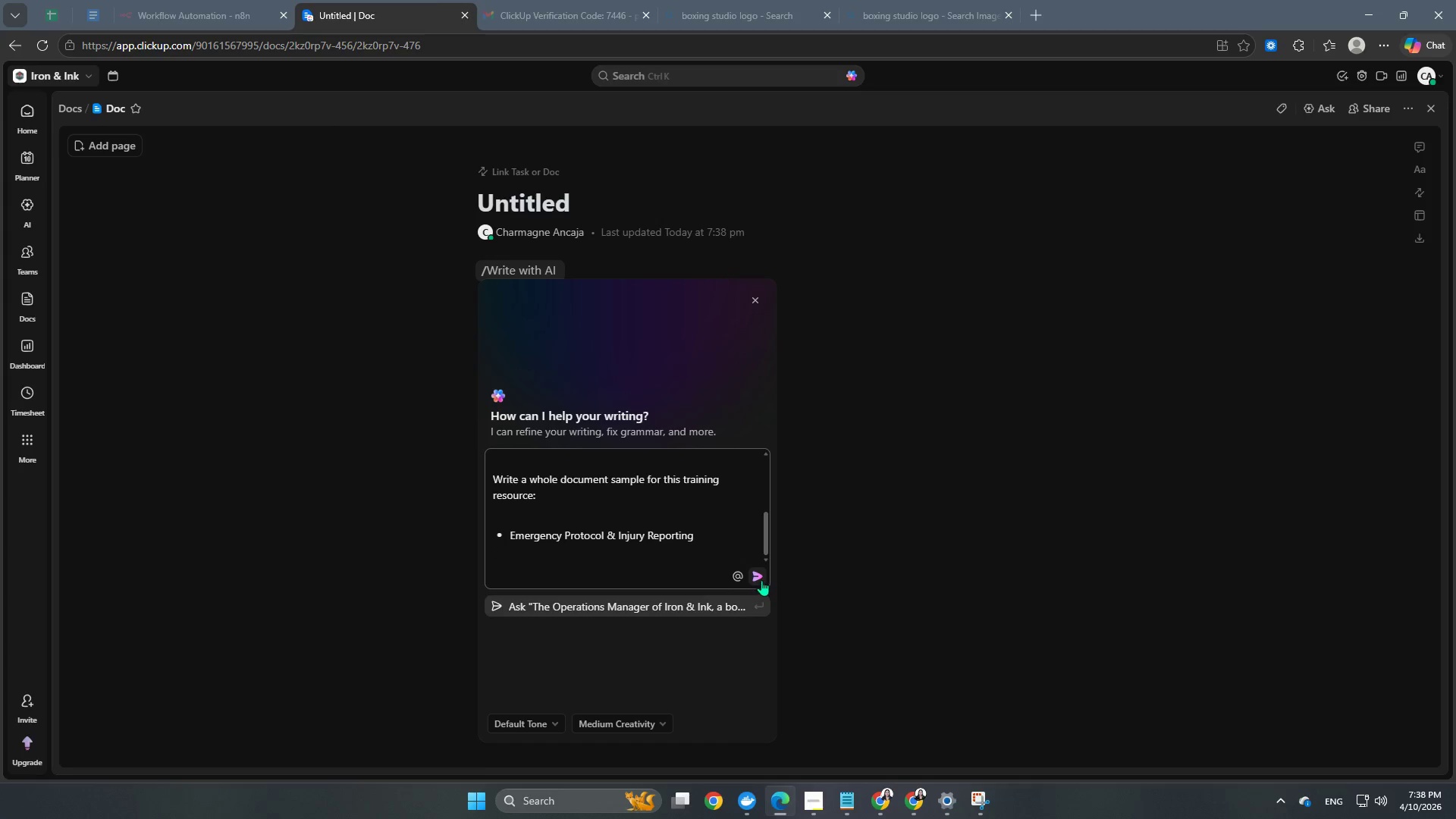 
left_click([758, 578])
 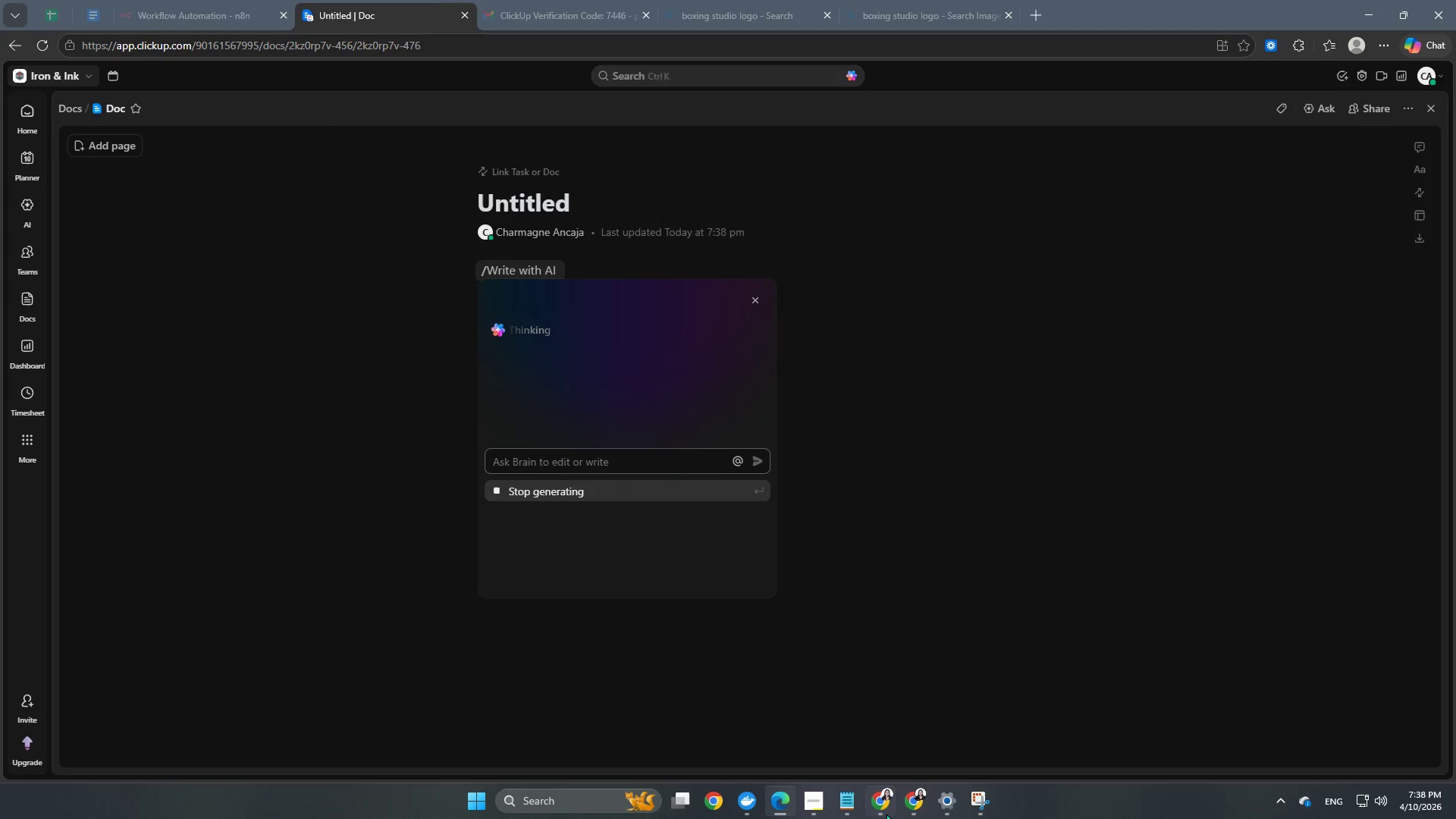 
left_click([882, 815])
 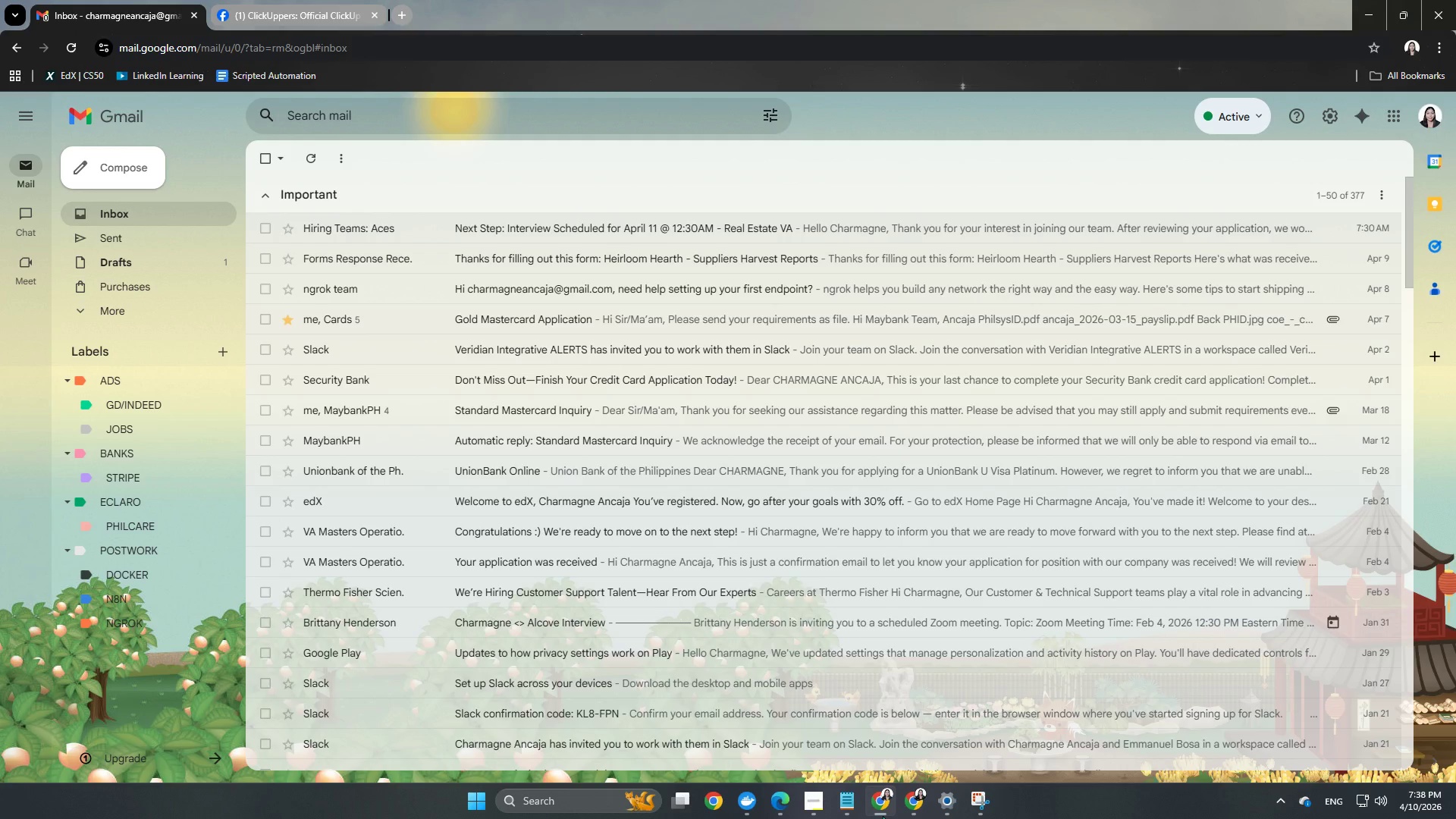 
left_click([882, 815])
 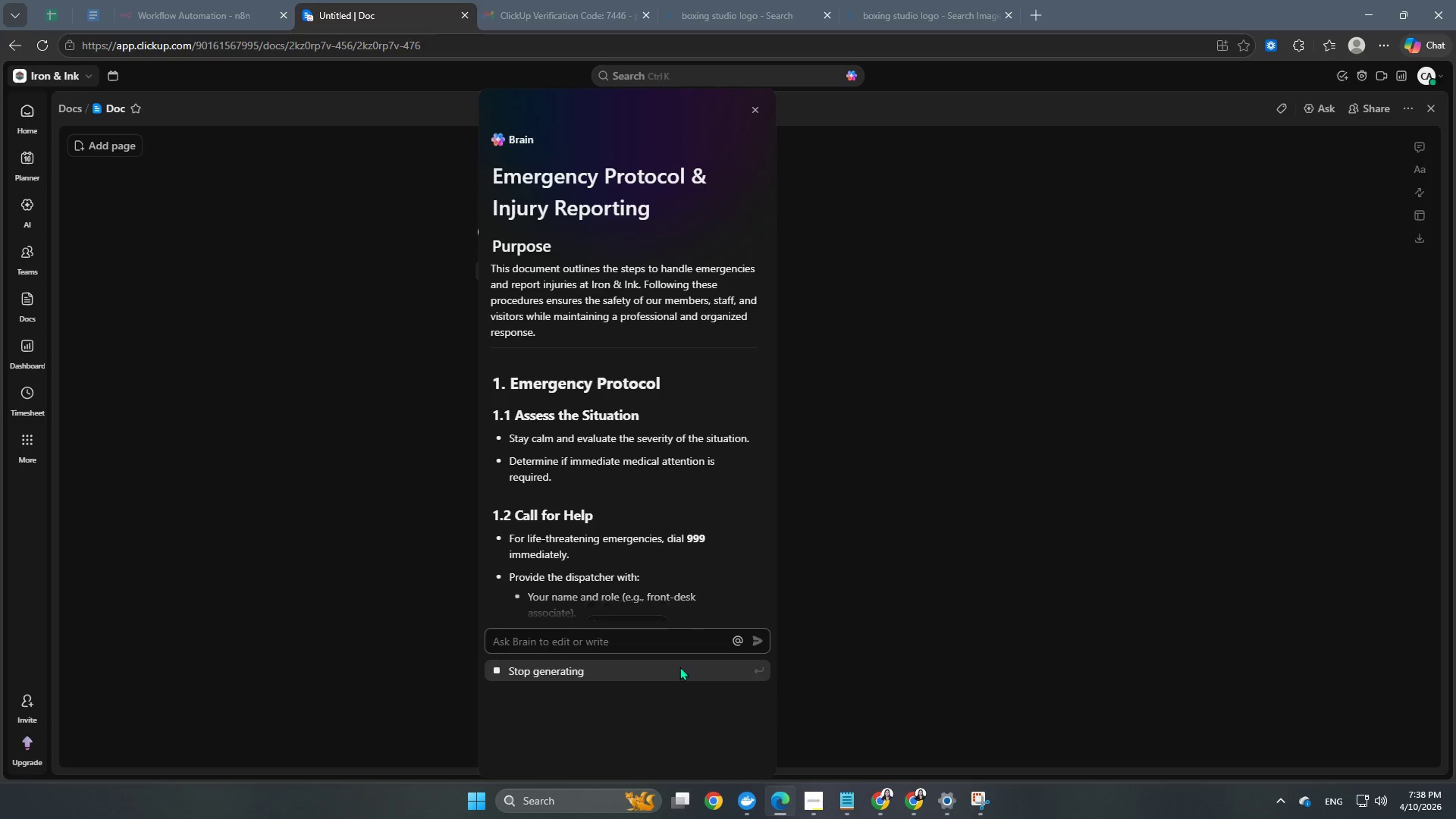 
scroll: coordinate [648, 648], scroll_direction: down, amount: 3.0
 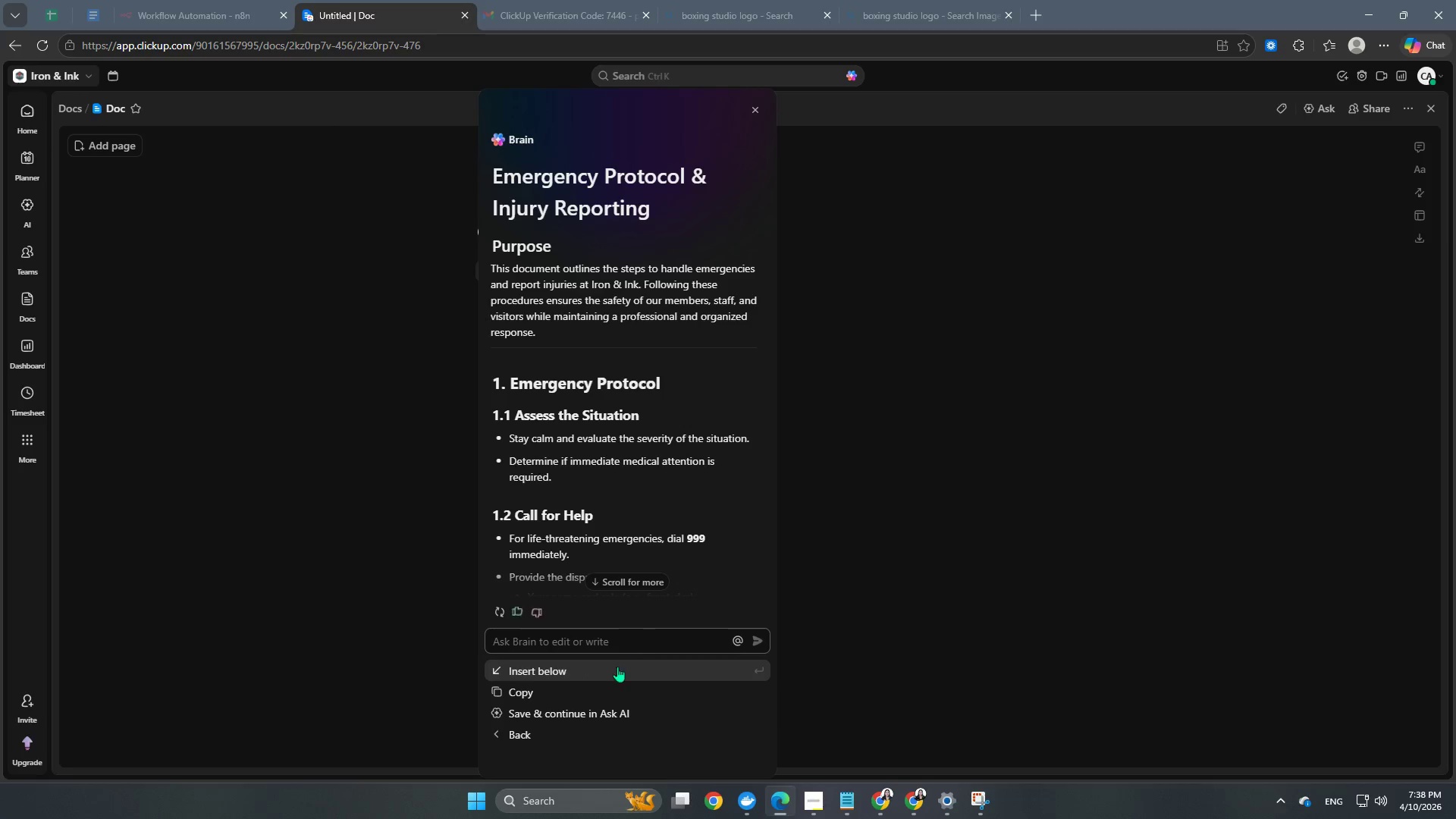 
left_click([583, 667])
 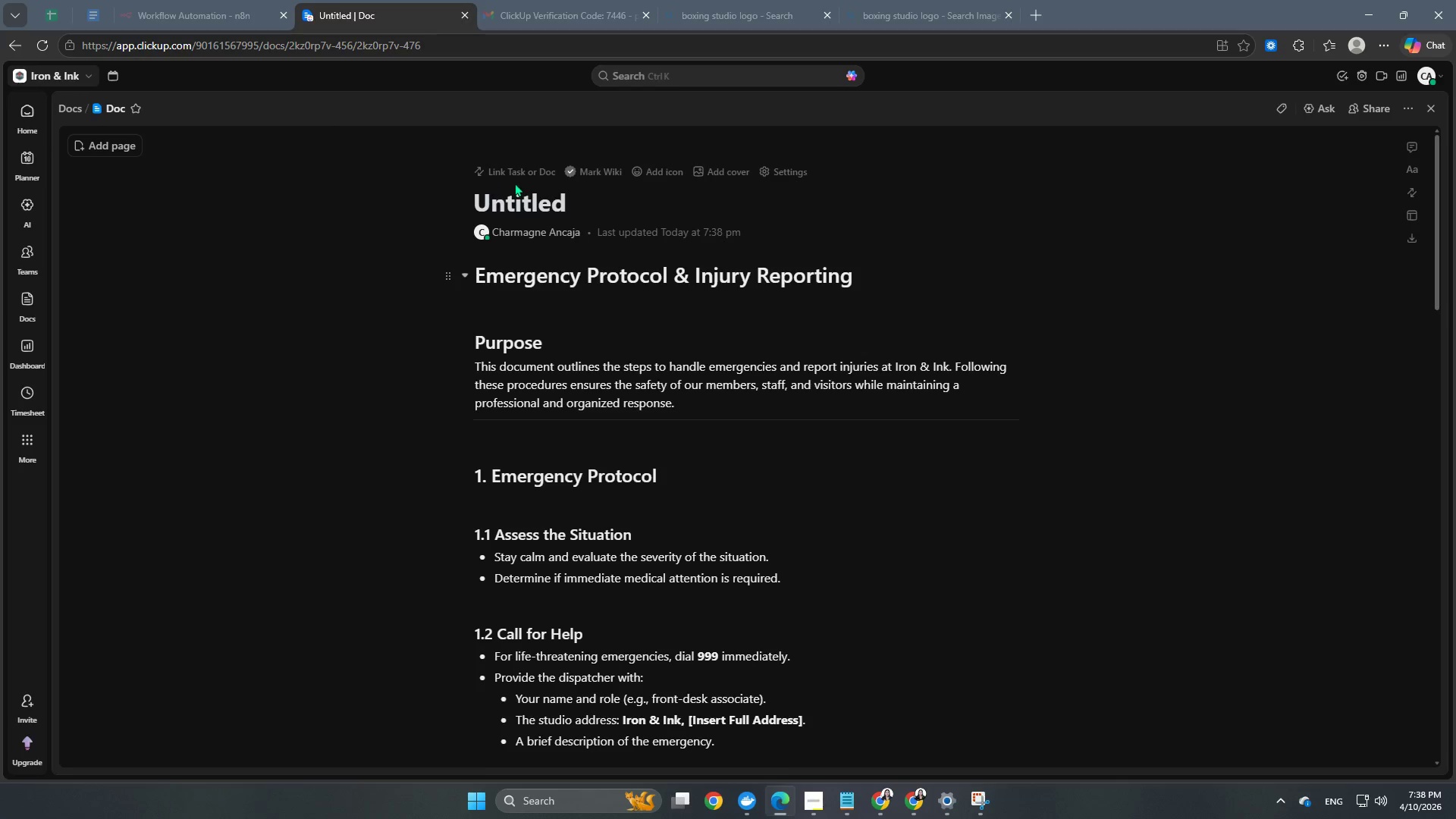 
left_click([535, 196])
 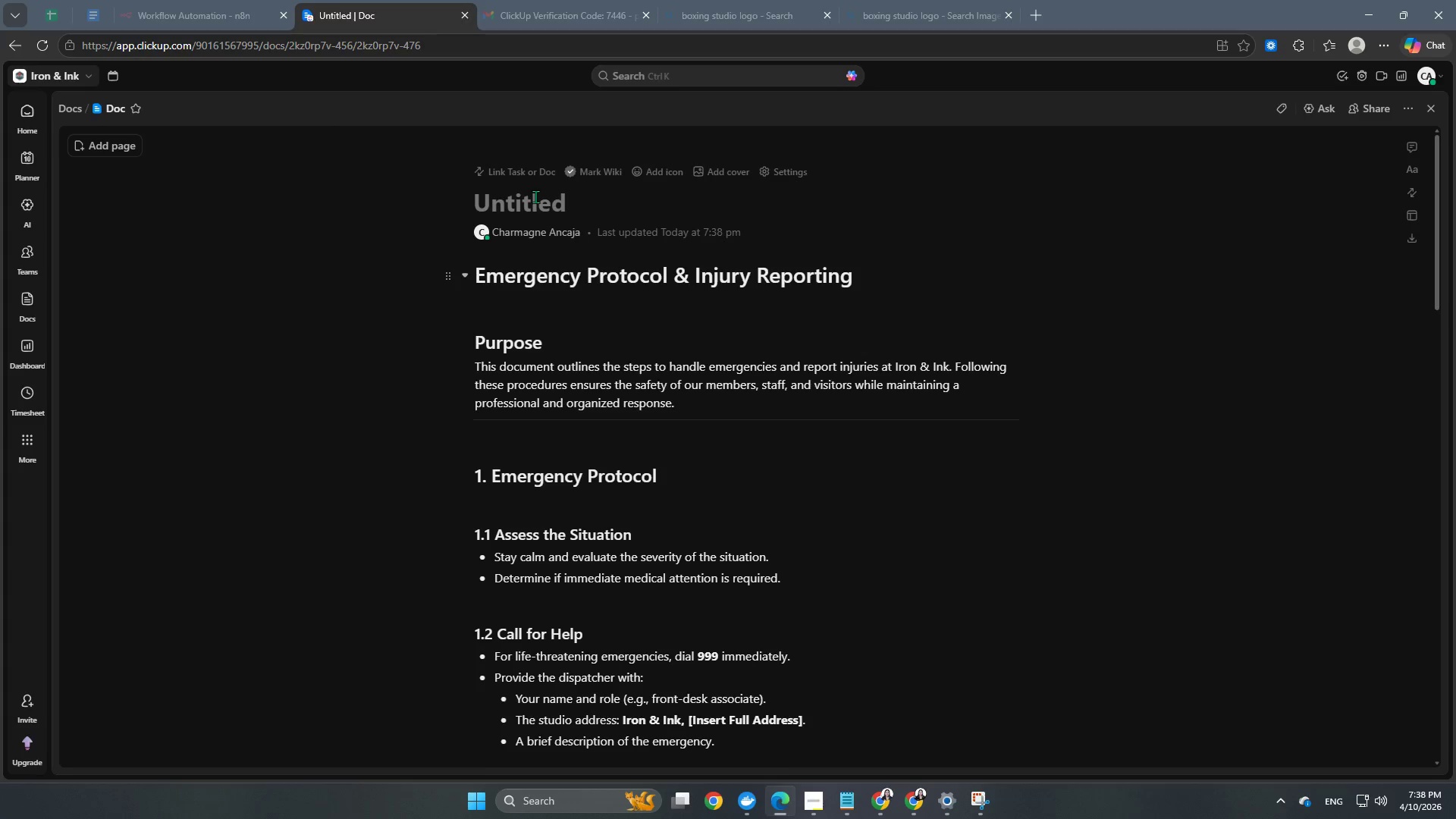 
key(Control+V)
 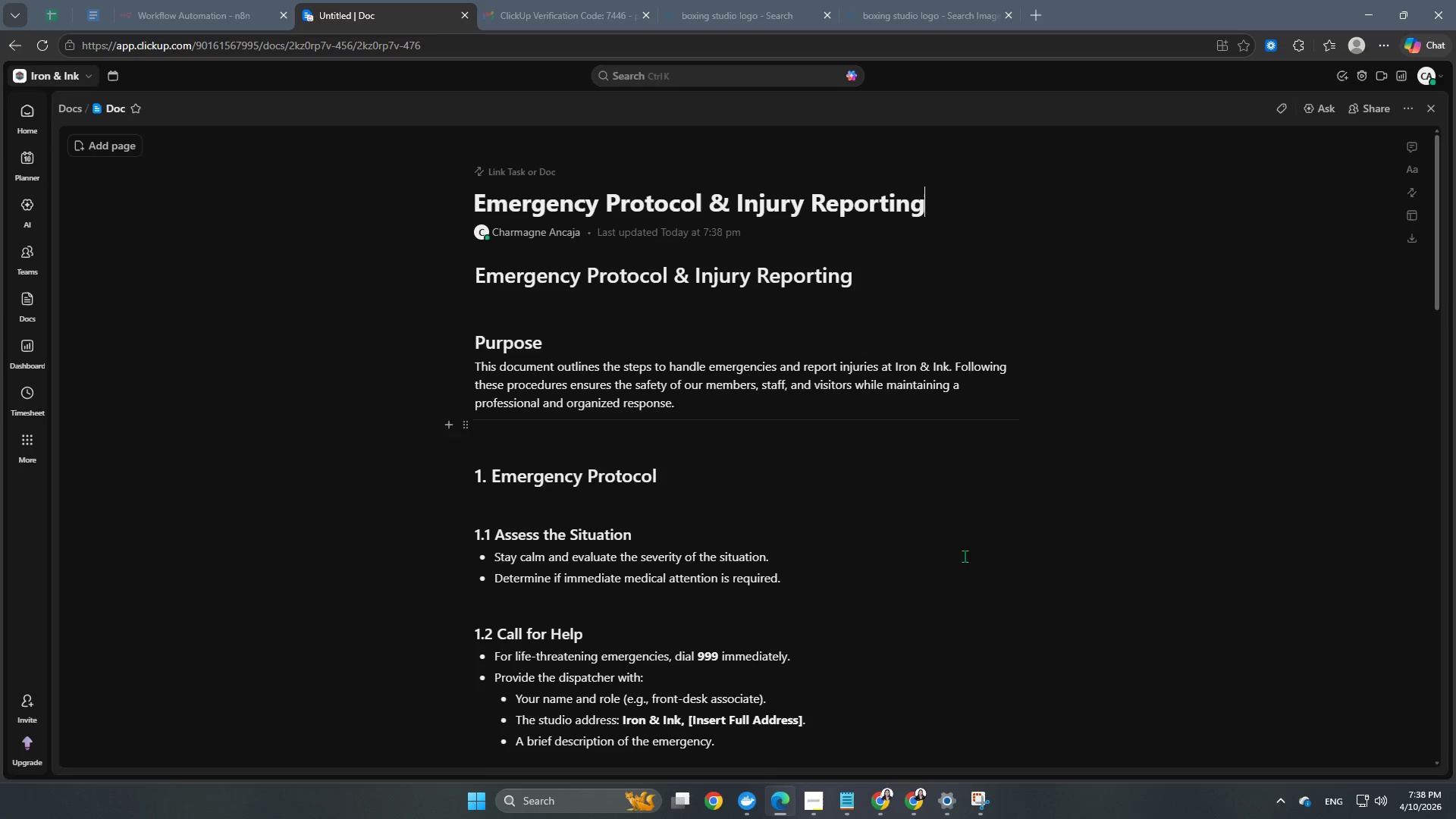 
left_click([993, 619])
 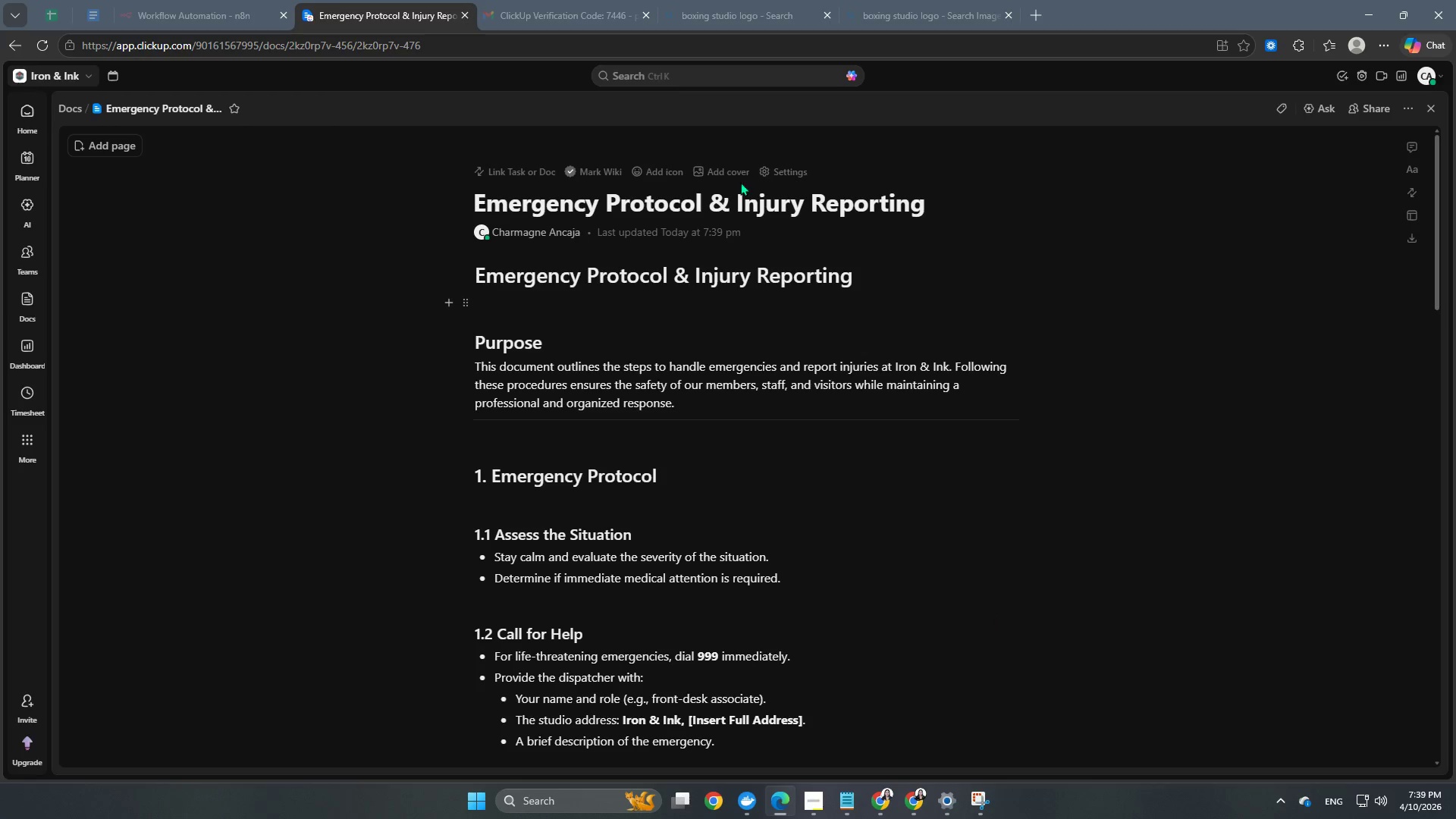 
left_click([730, 178])
 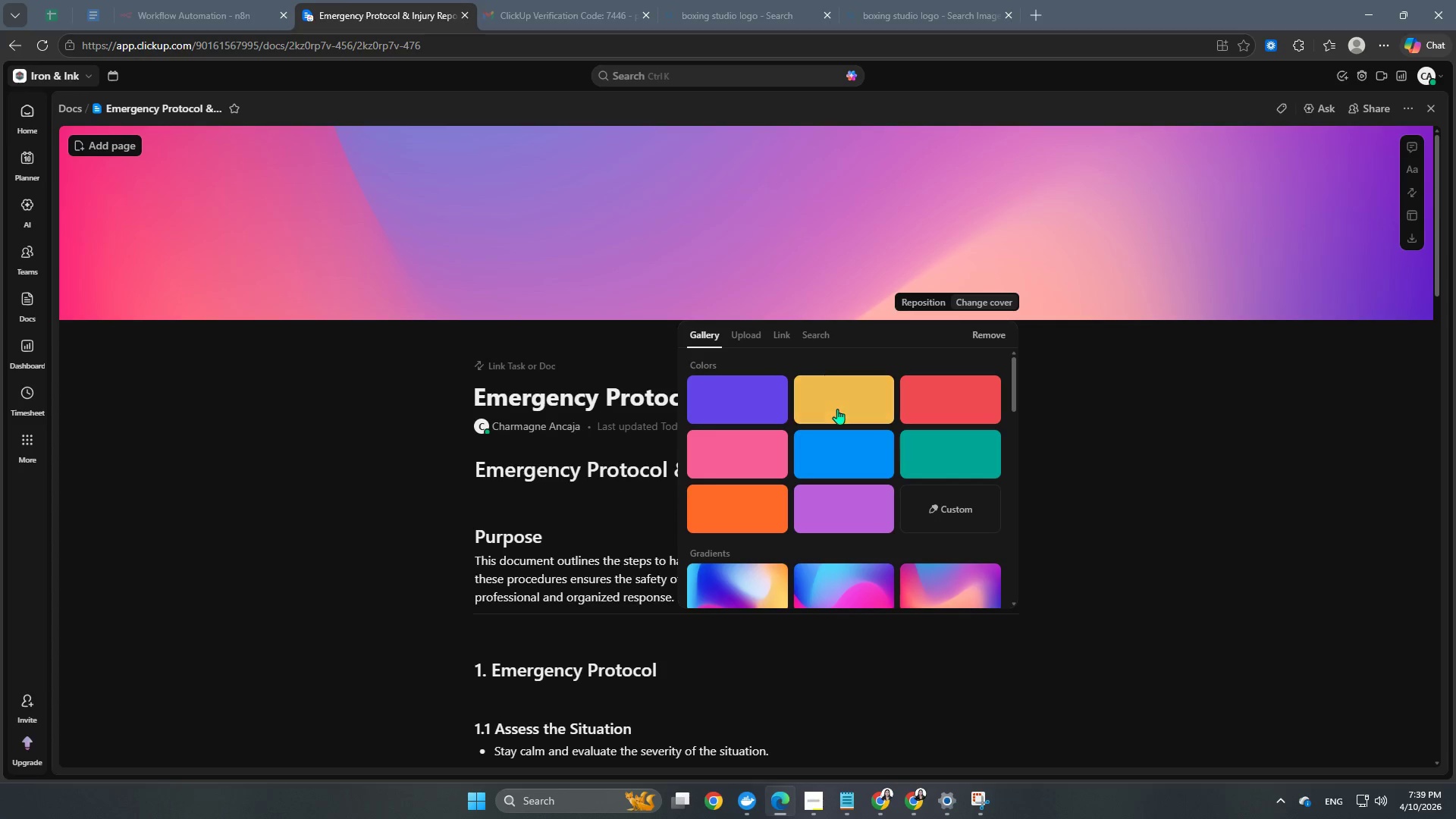 
scroll: coordinate [860, 516], scroll_direction: down, amount: 9.0
 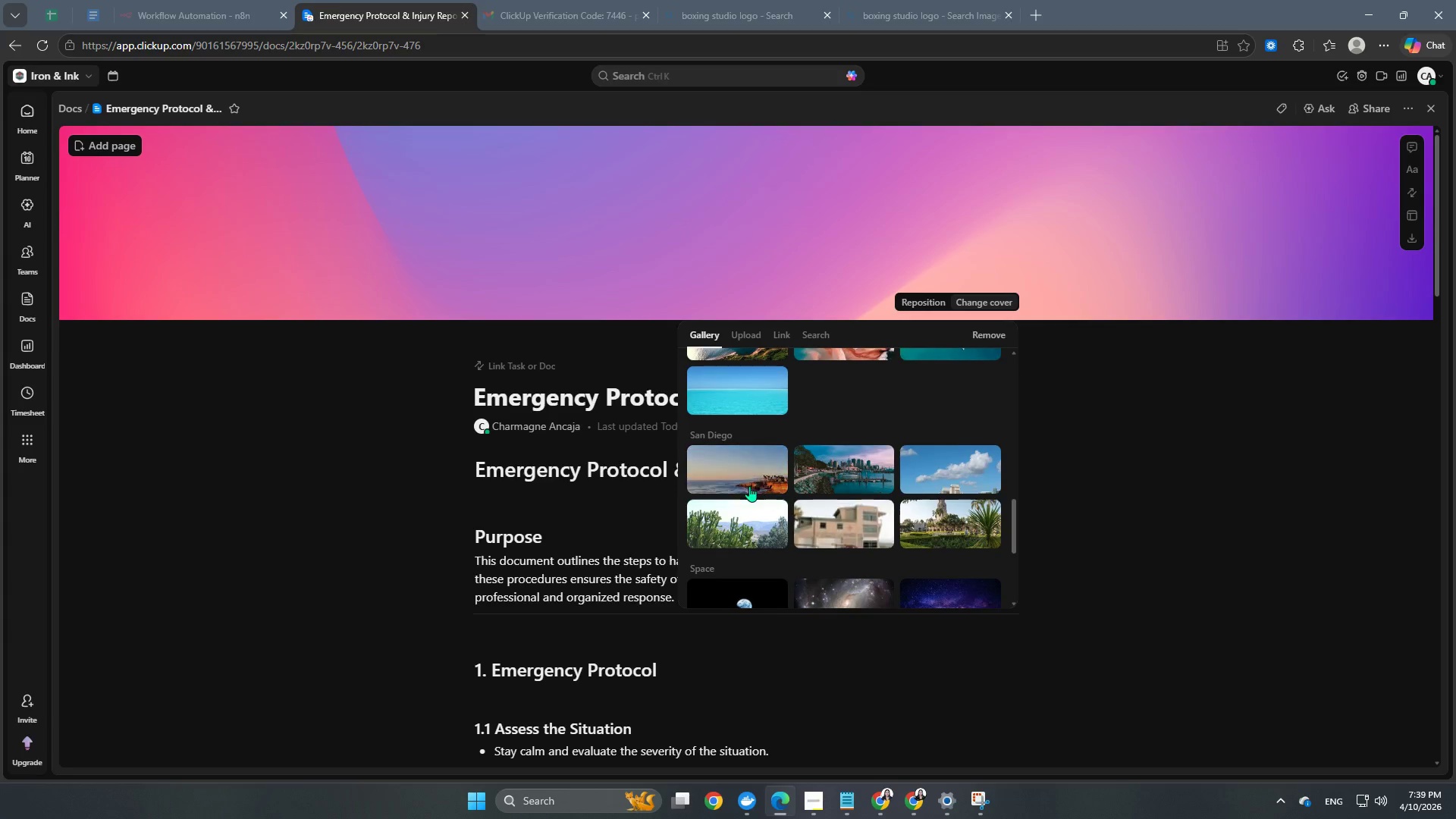 
left_click([745, 484])
 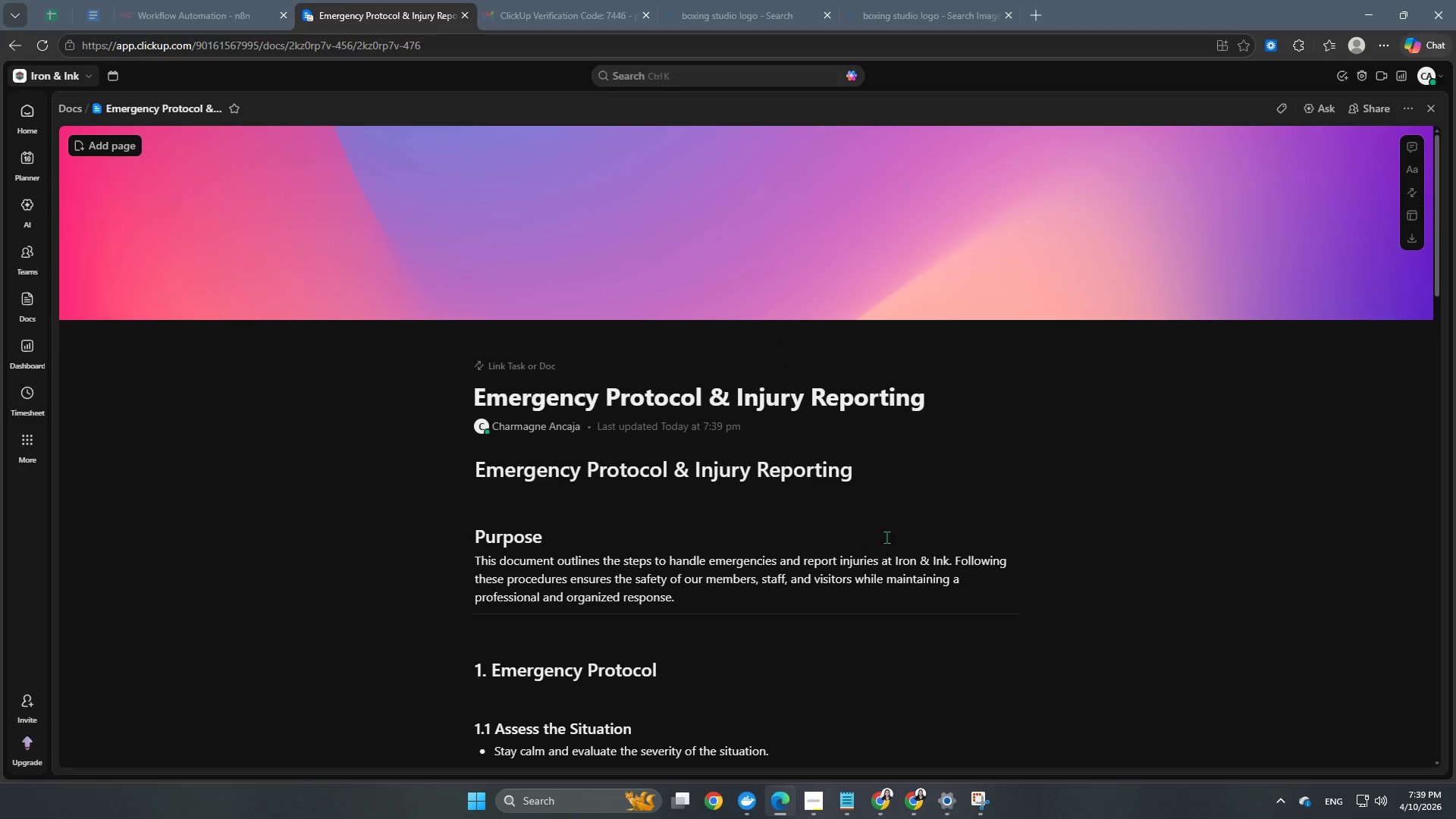 
scroll: coordinate [977, 598], scroll_direction: up, amount: 8.0
 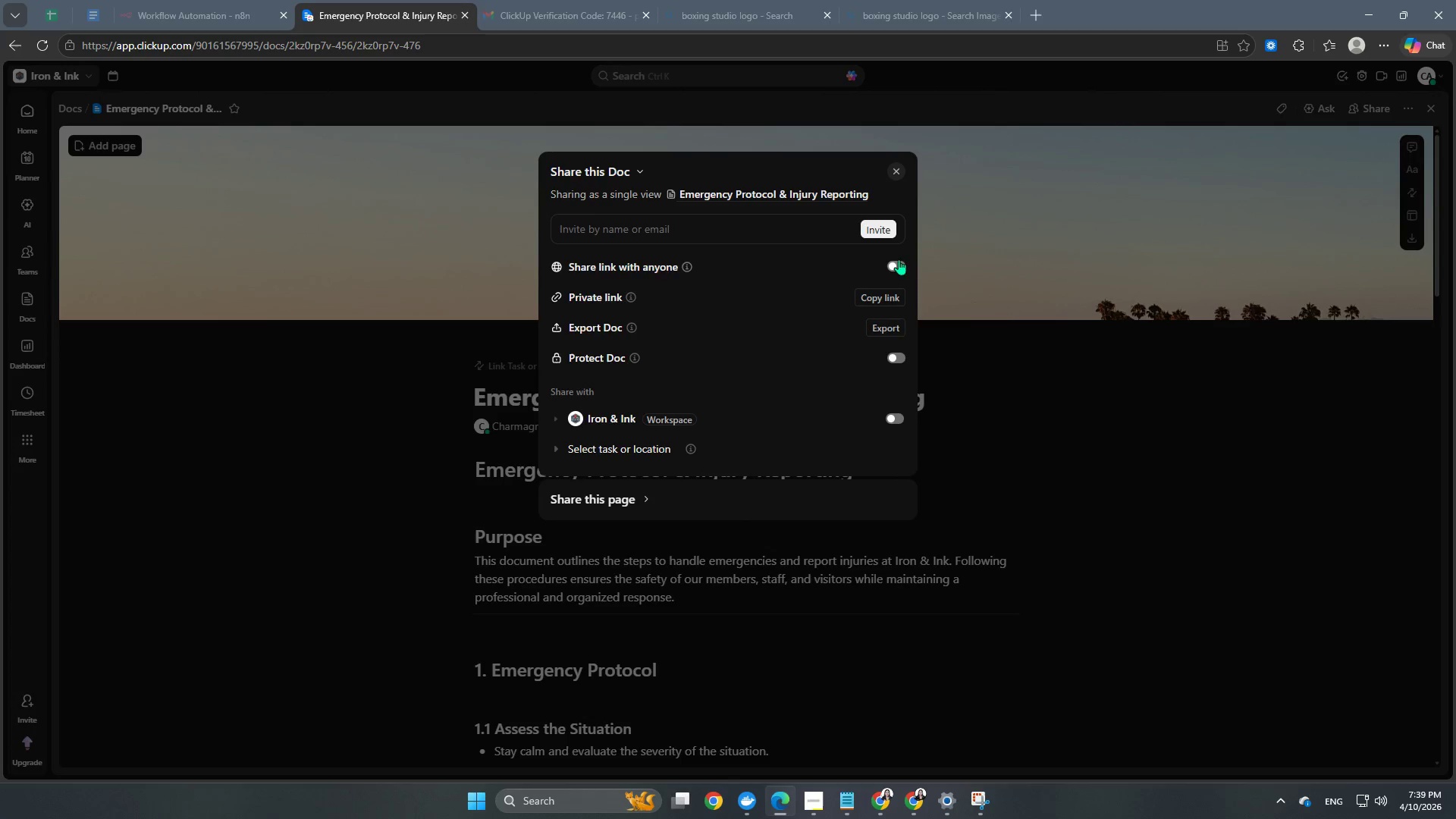 
left_click([896, 264])
 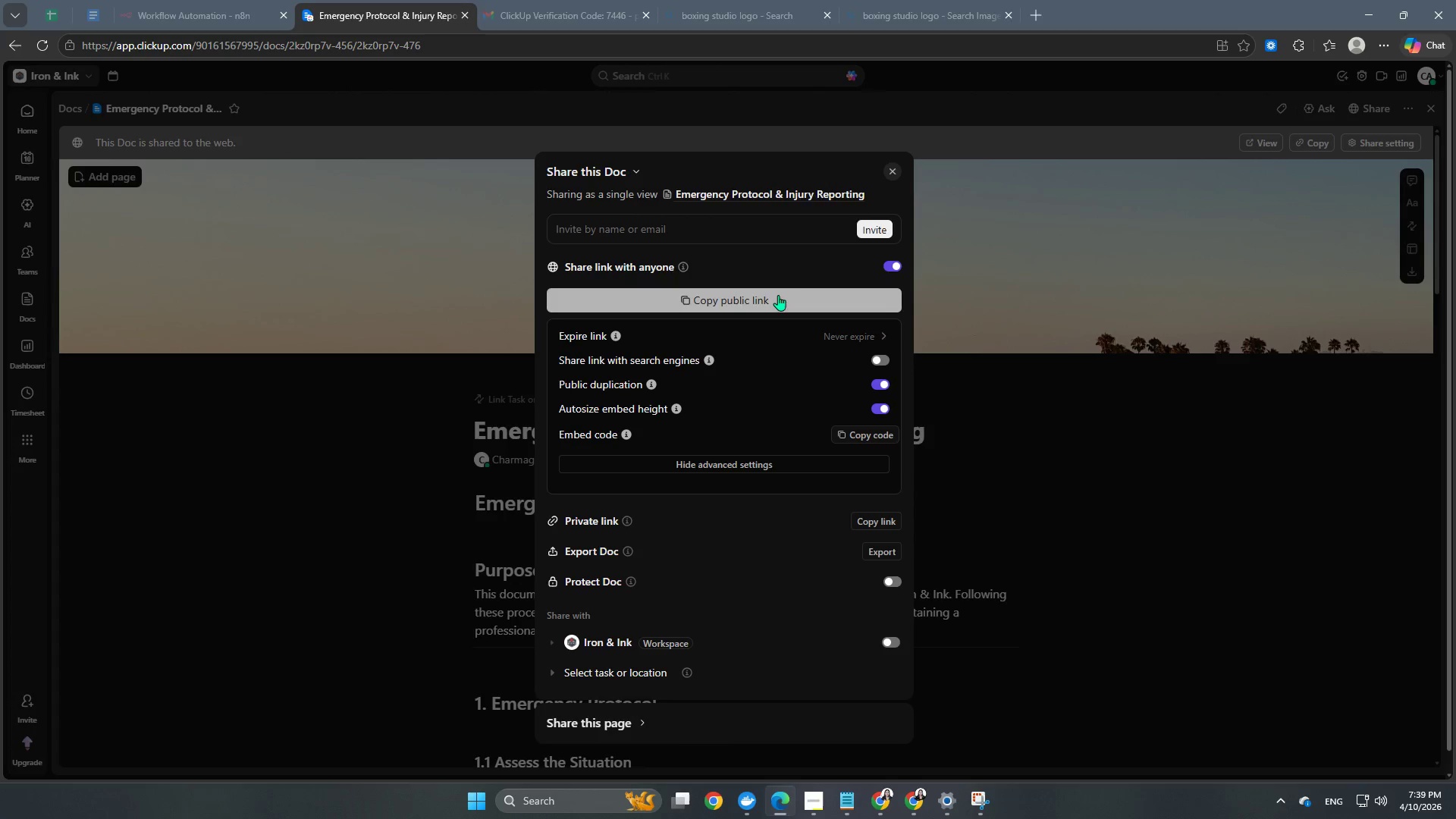 
left_click([732, 303])
 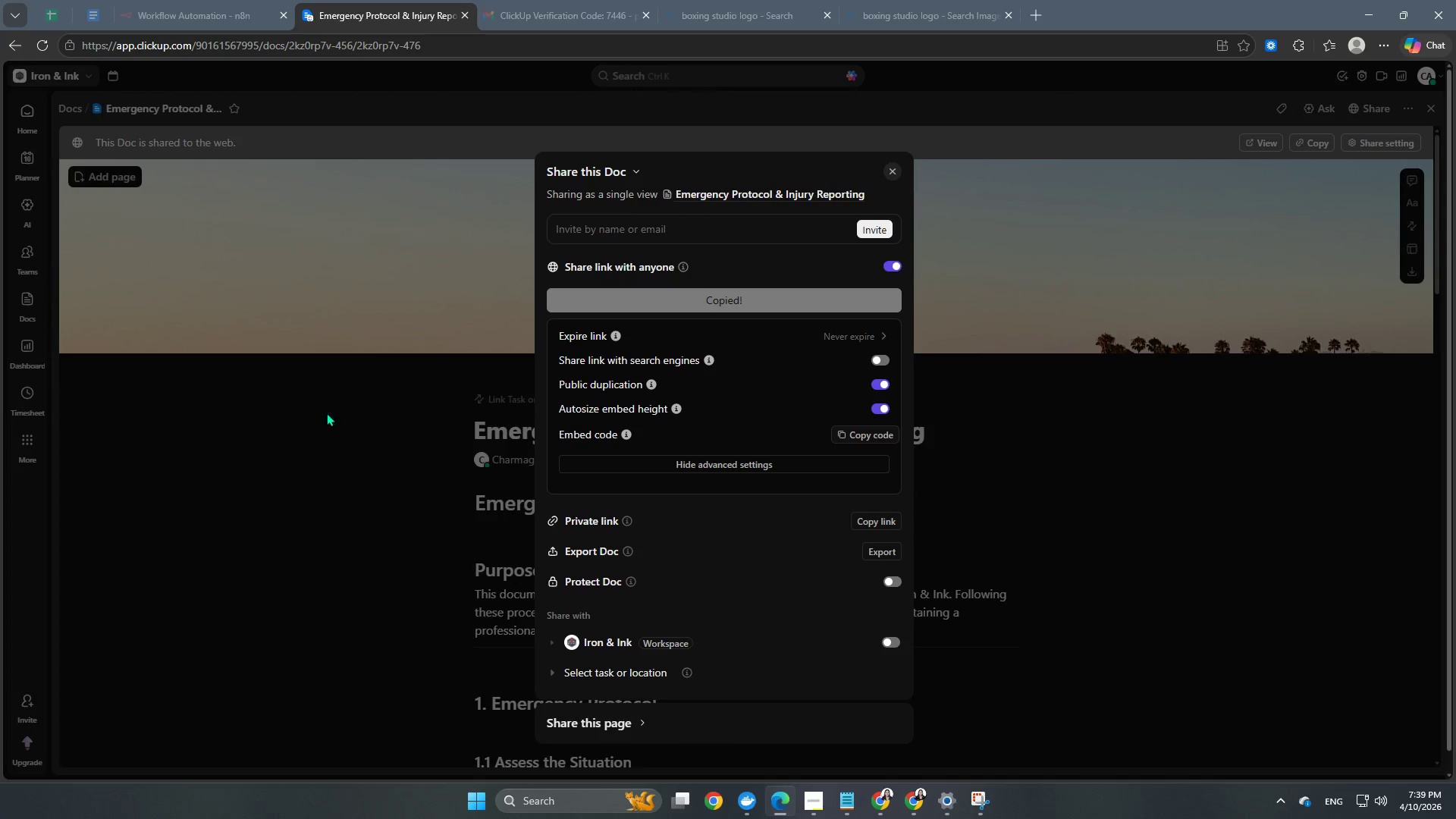 
left_click([310, 432])
 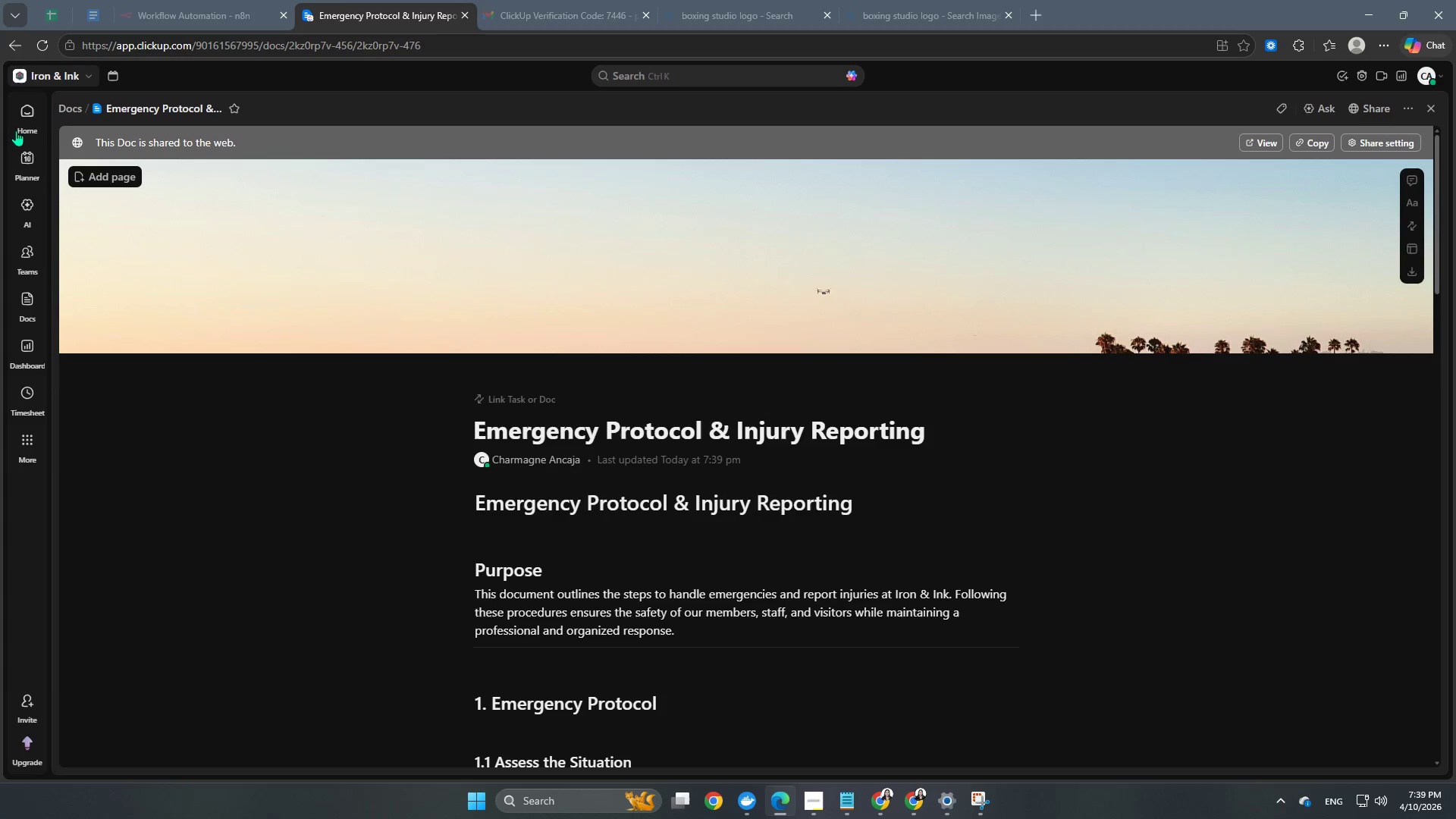 
left_click([25, 115])
 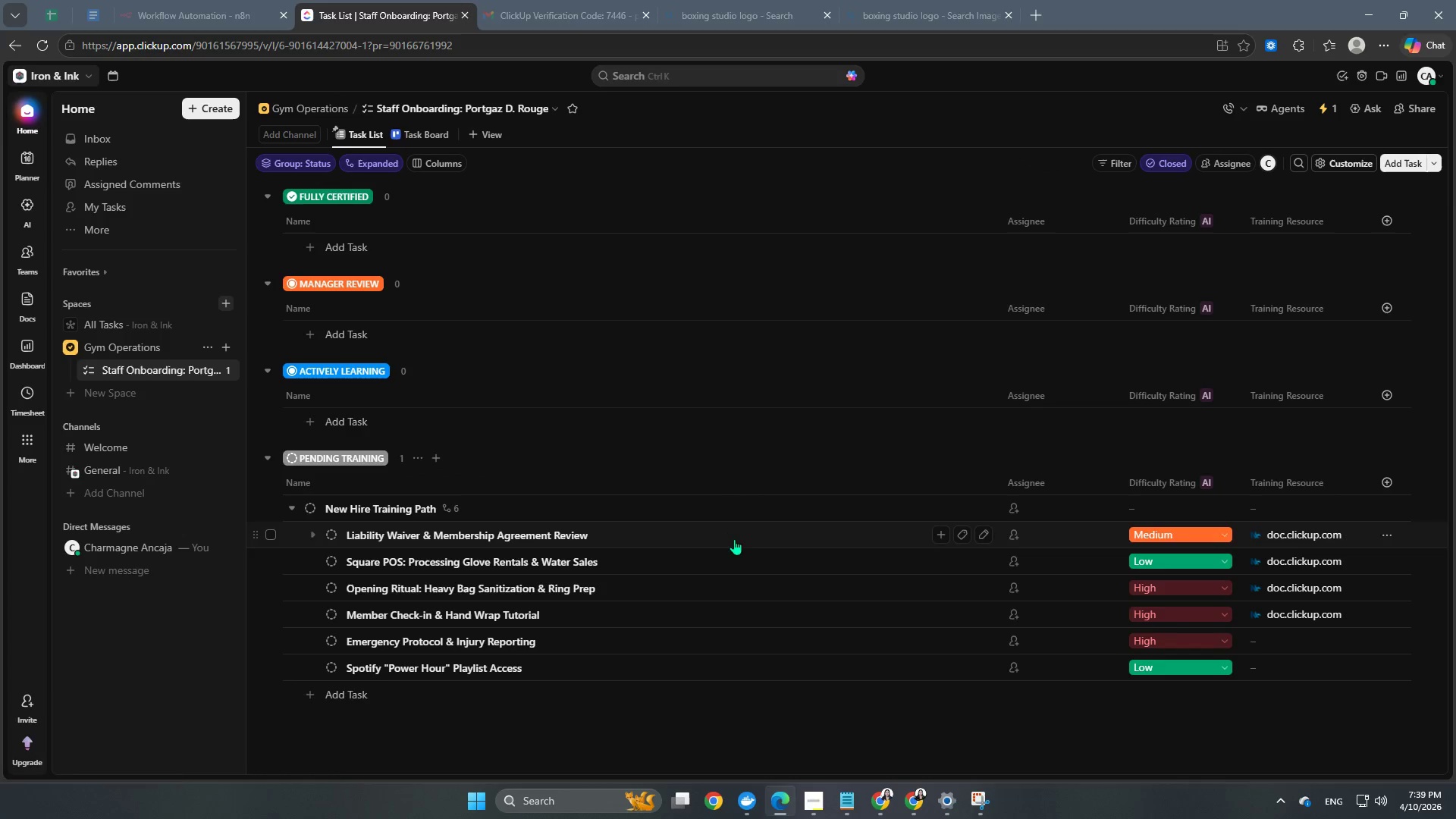 
left_click([1308, 642])
 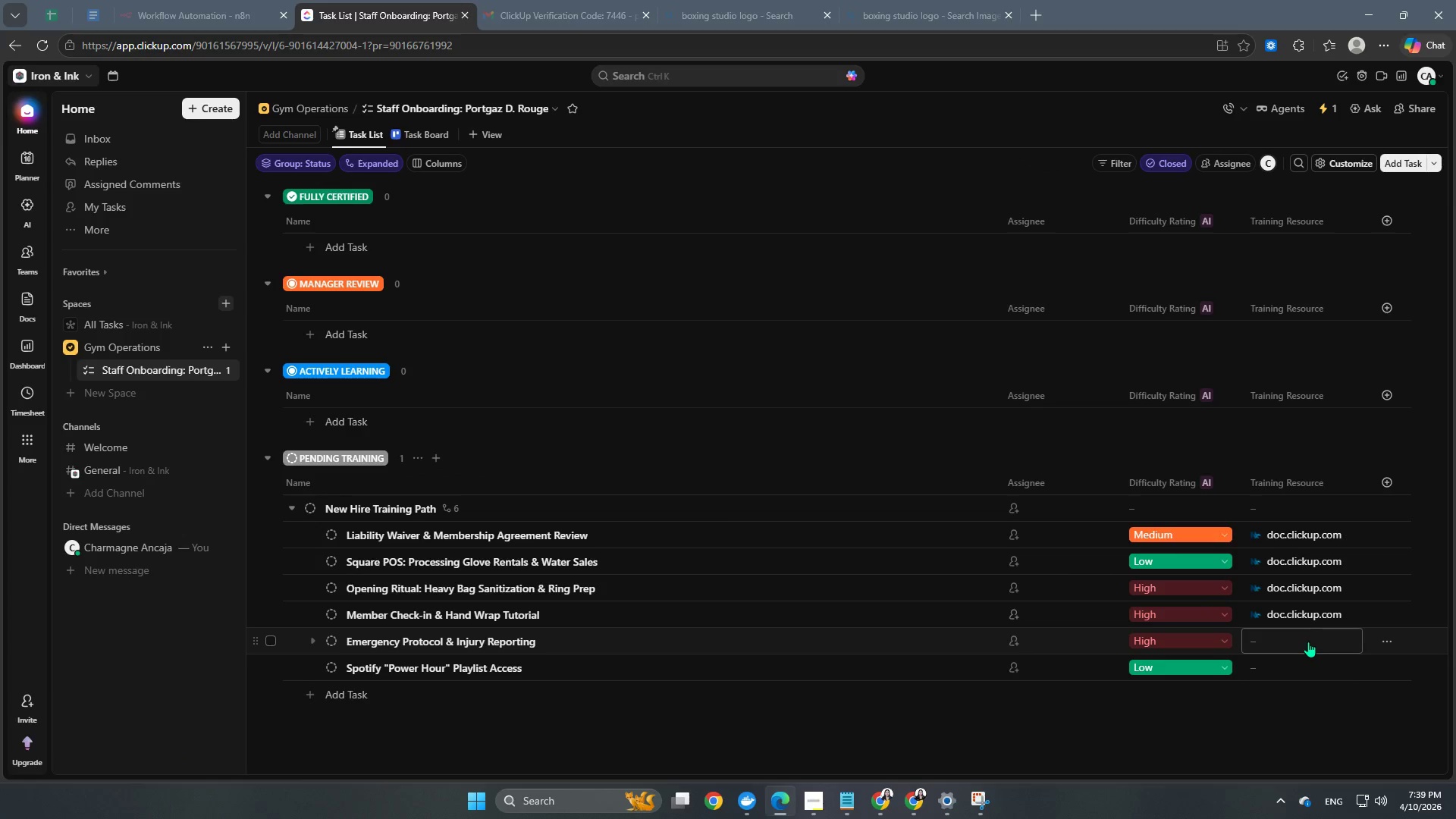 
key(Control+V)
 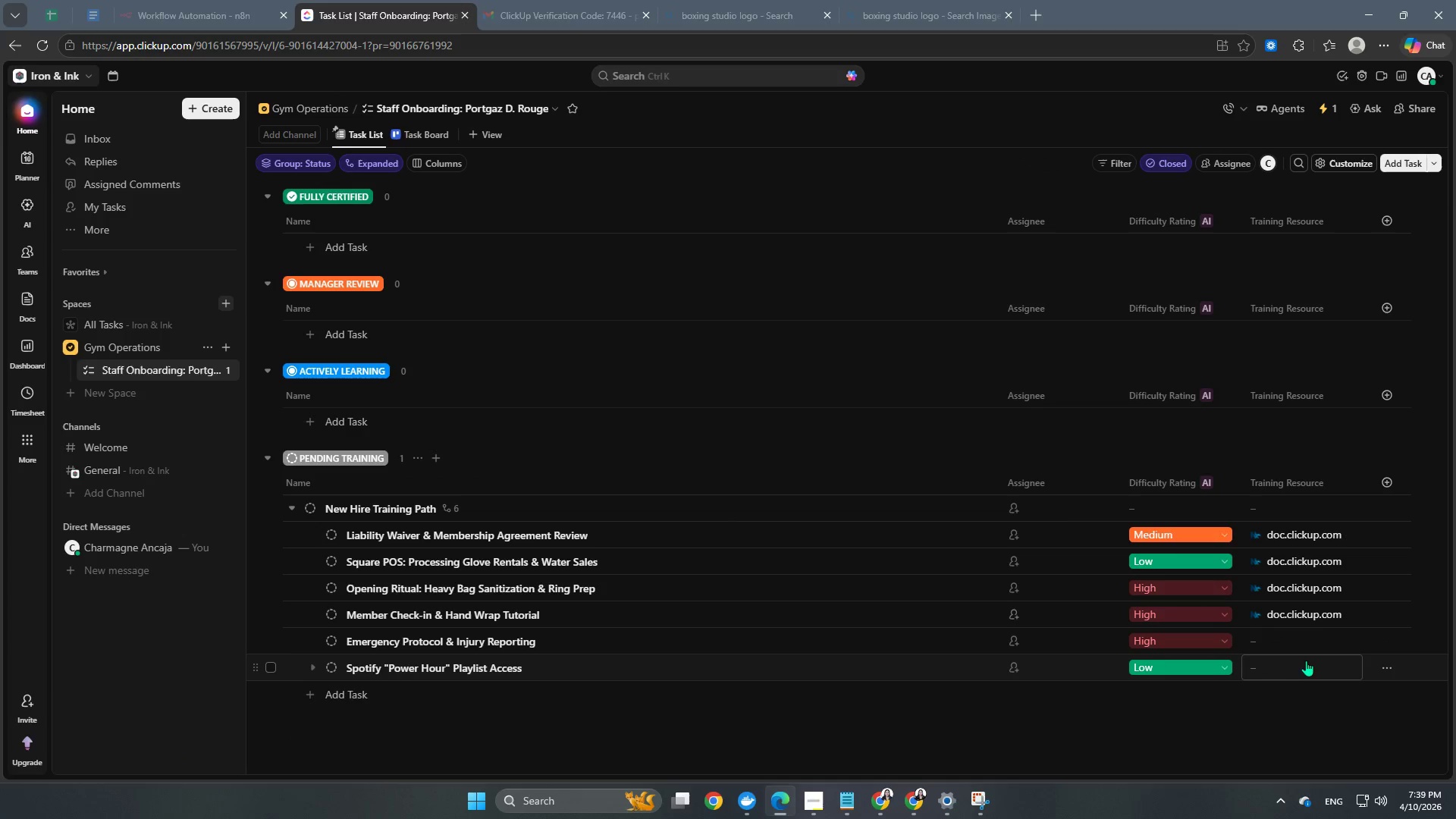 
left_click([1303, 645])
 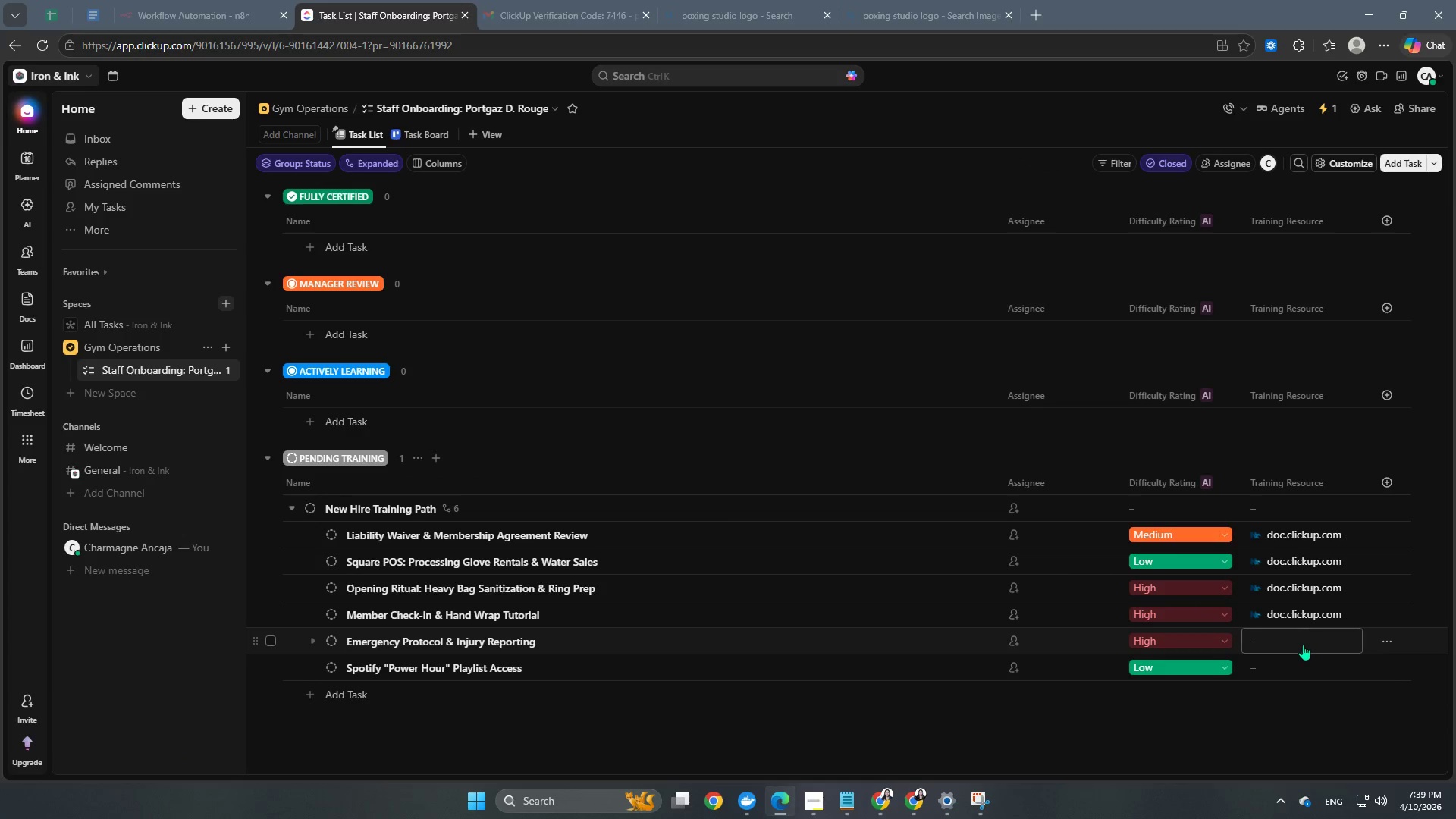 
key(Control+V)
 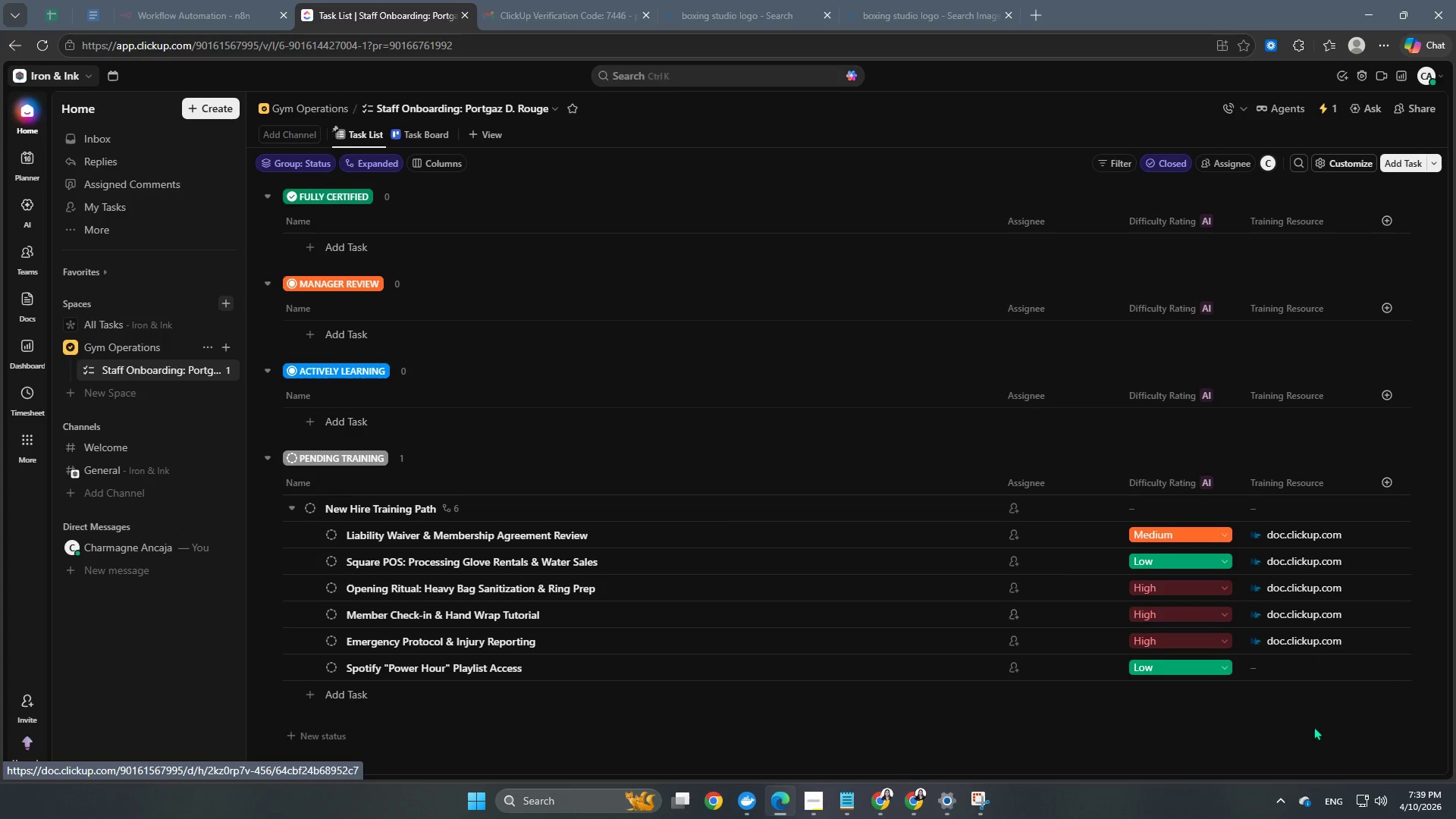 
left_click([1295, 730])
 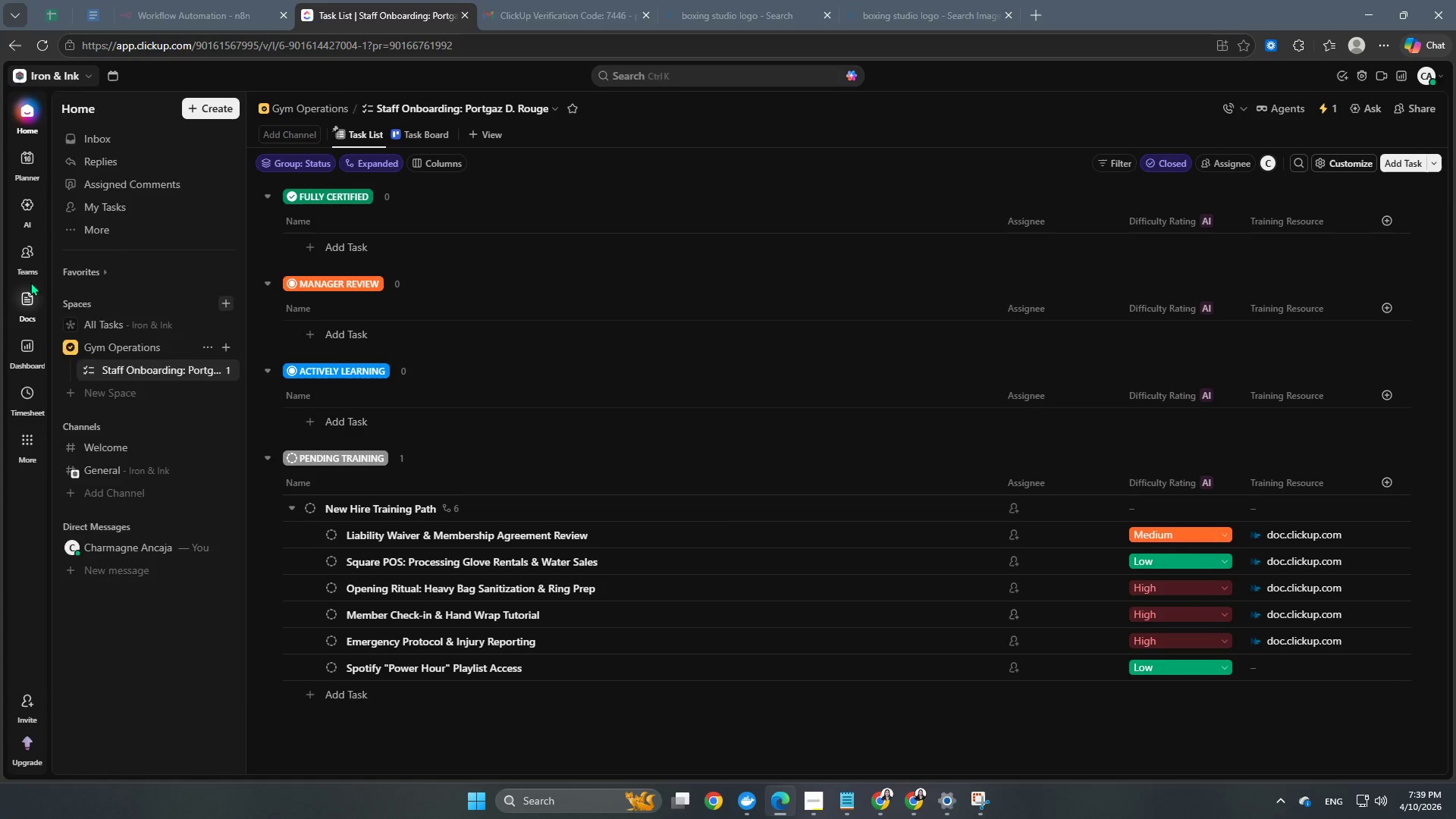 
left_click([25, 312])
 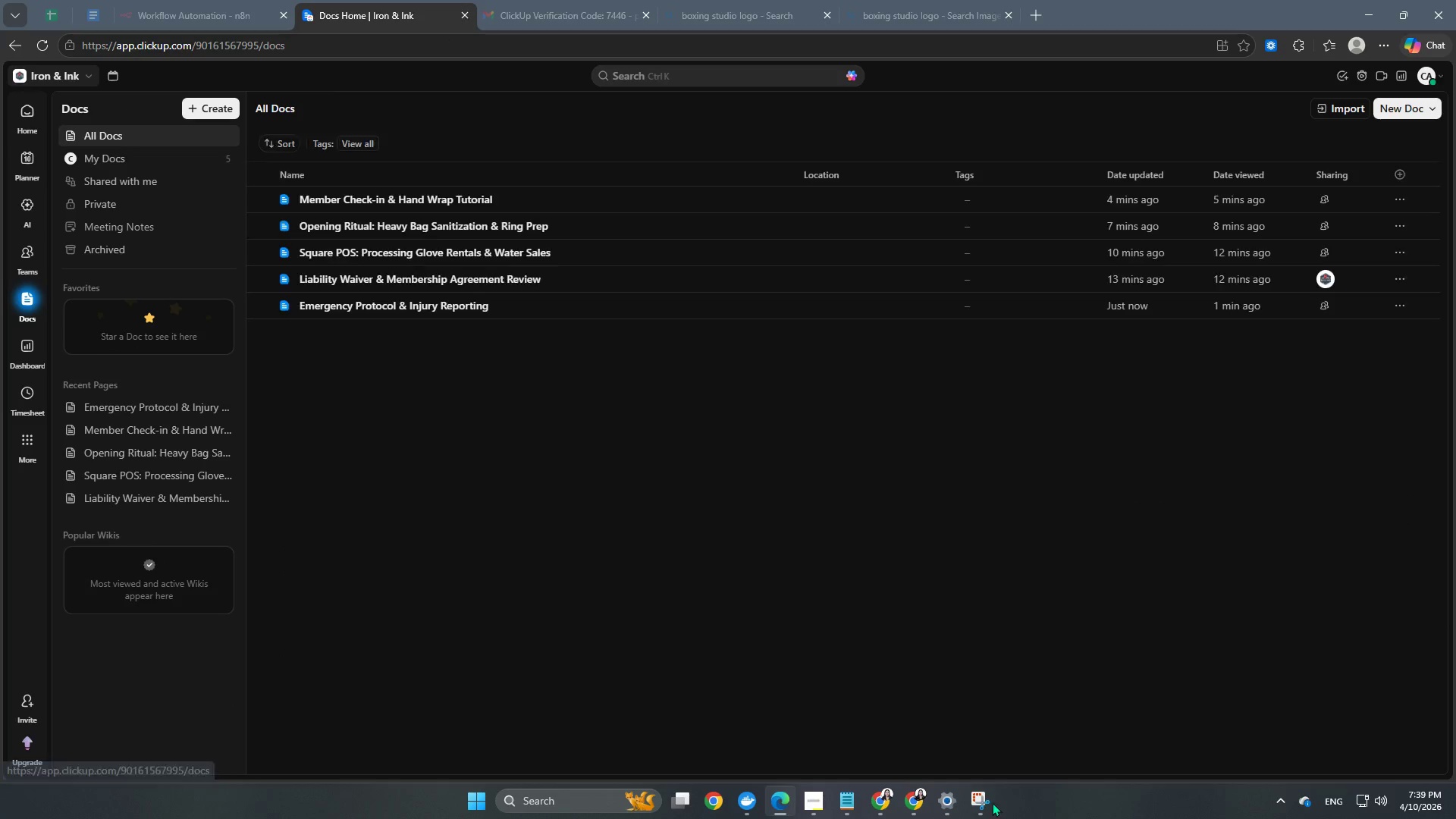 
mouse_move([908, 788])
 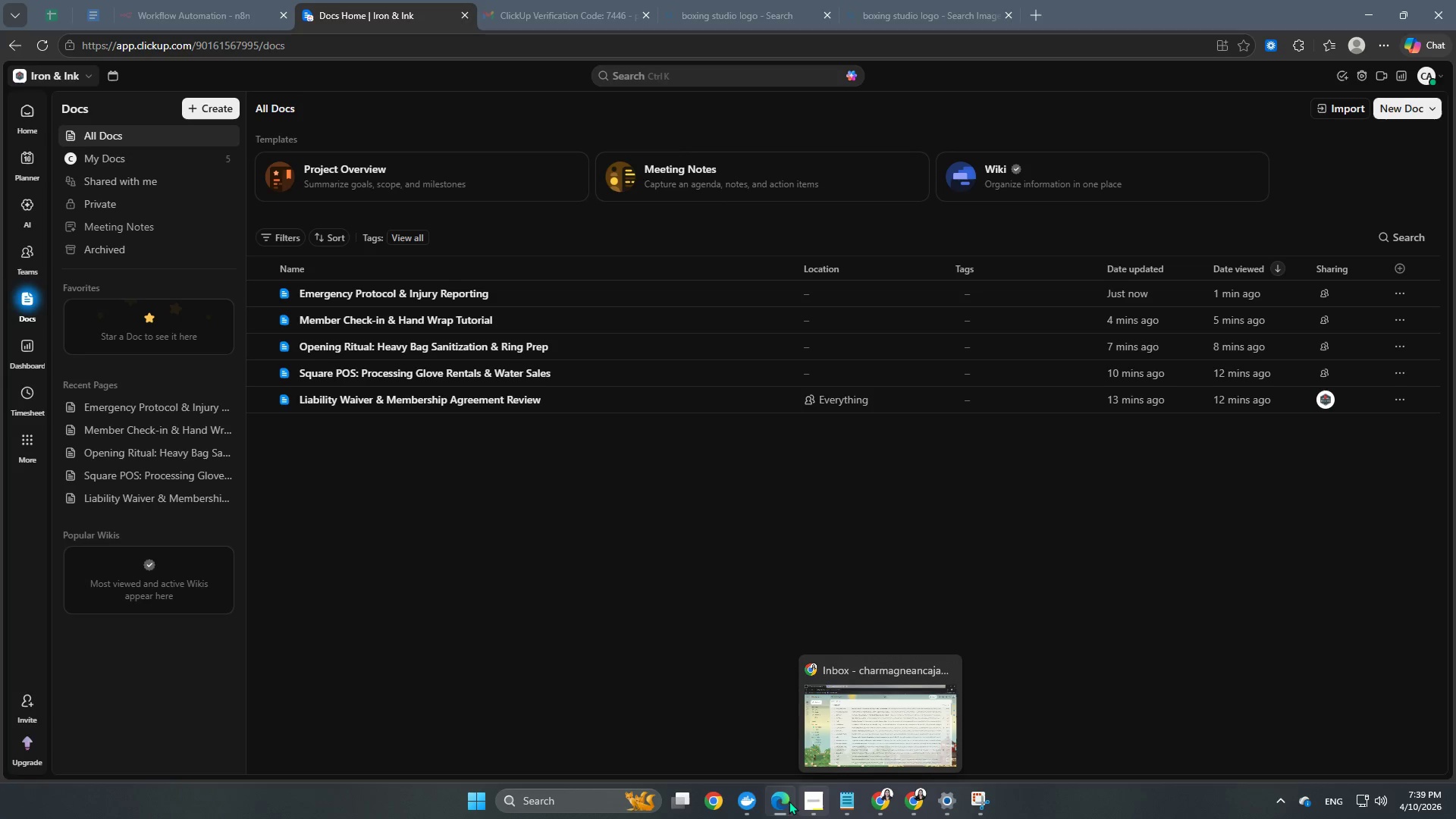 
left_click([822, 801])